 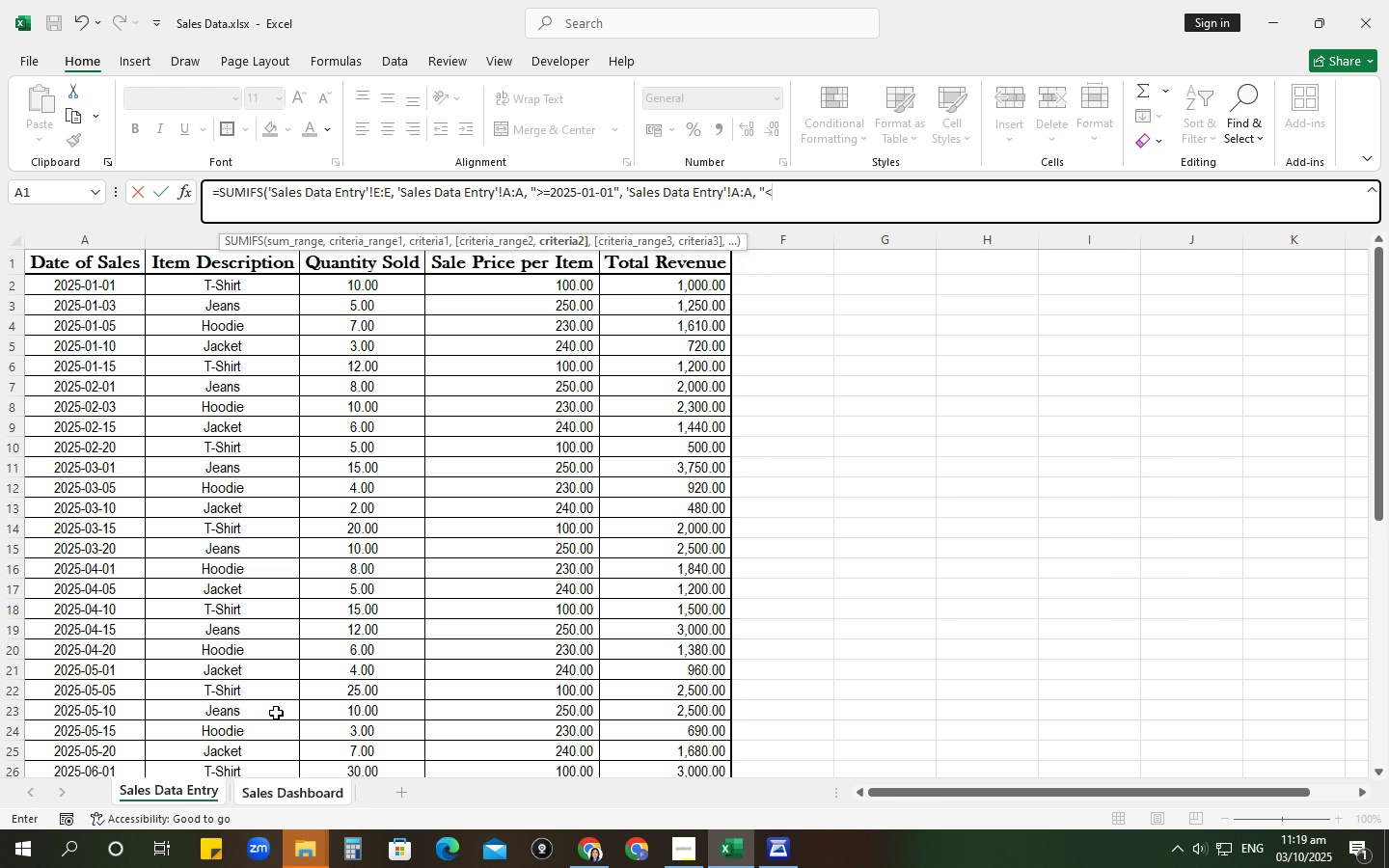 
key(Equal)
 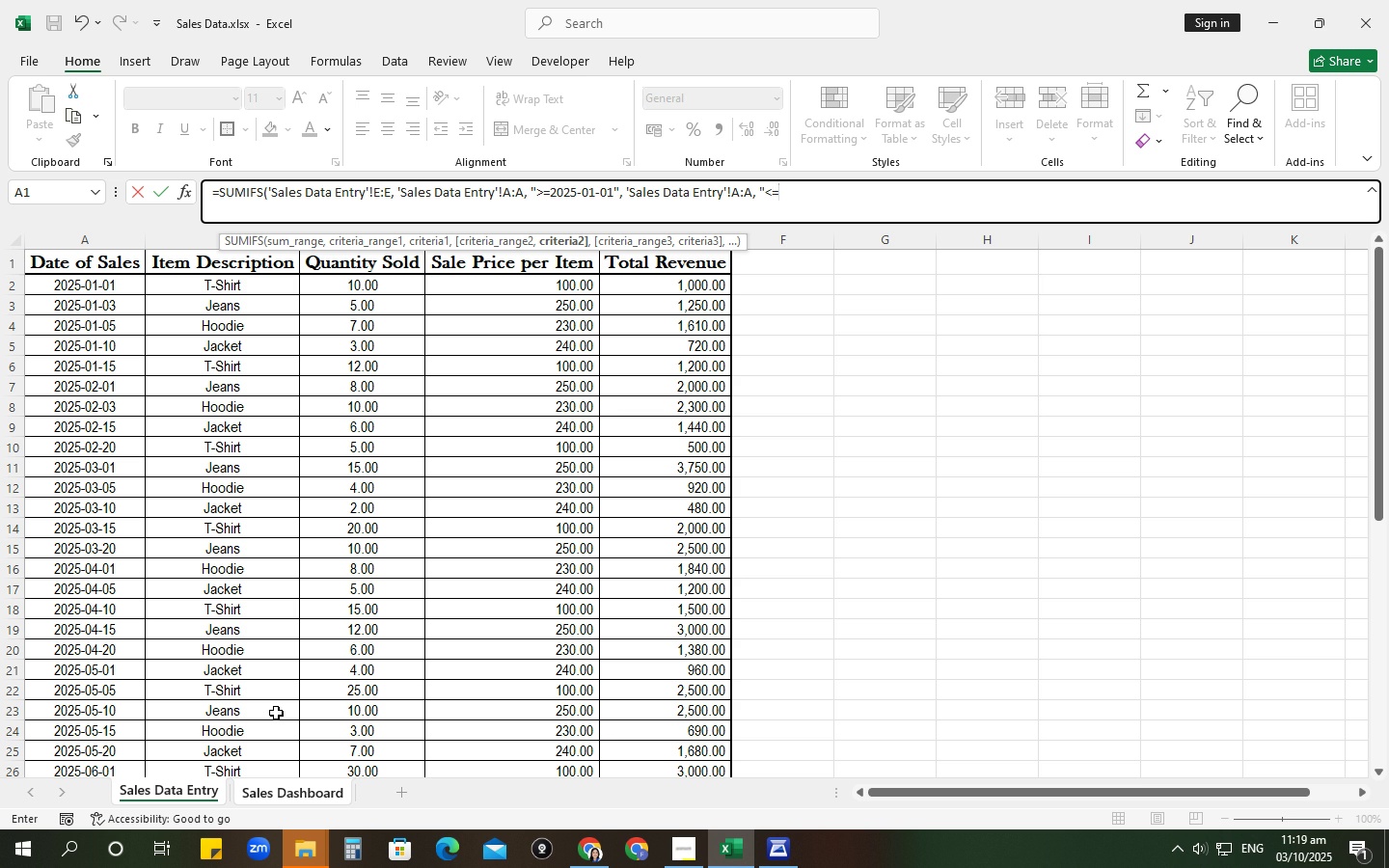 
key(Numpad2)
 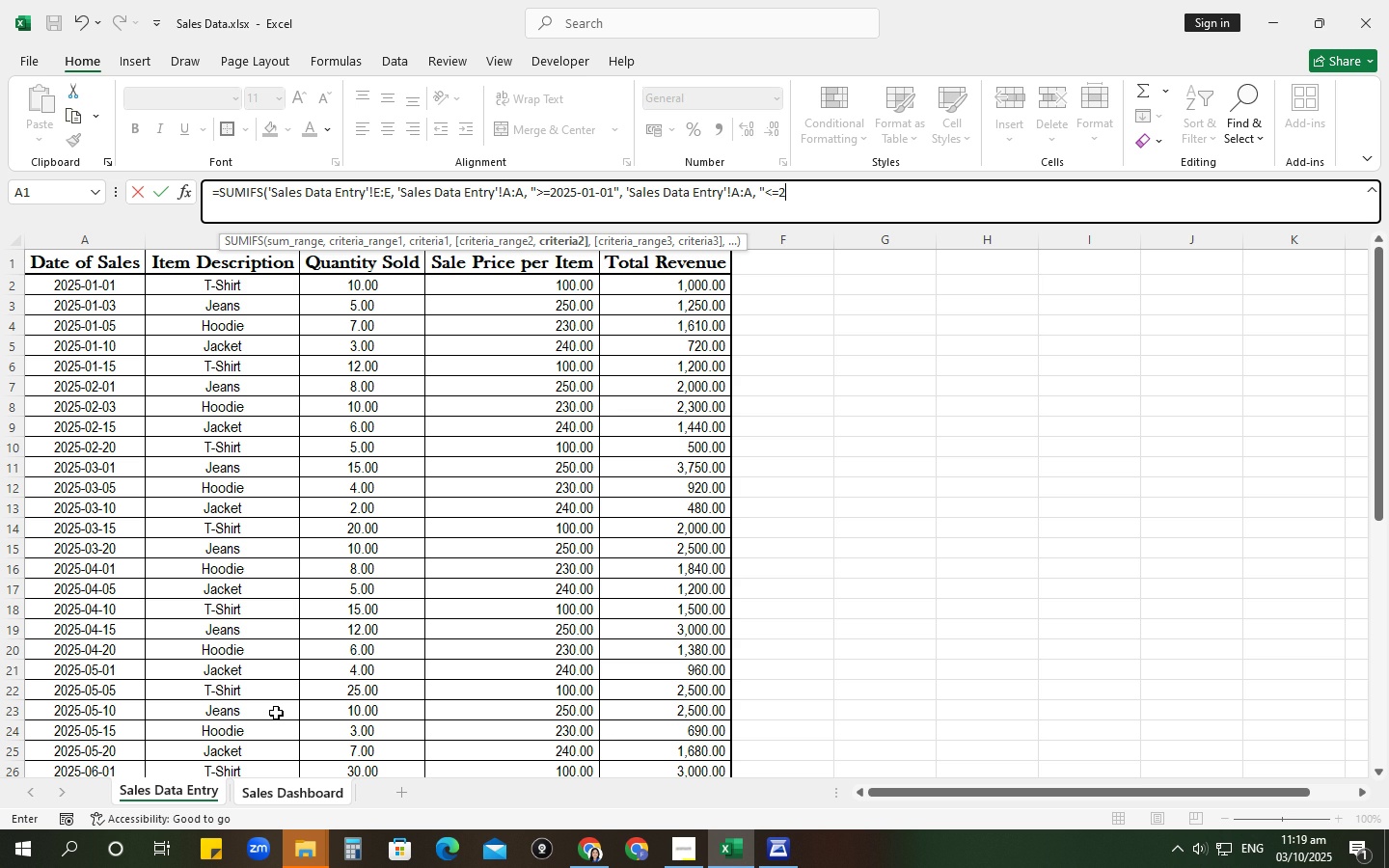 
key(Numpad0)
 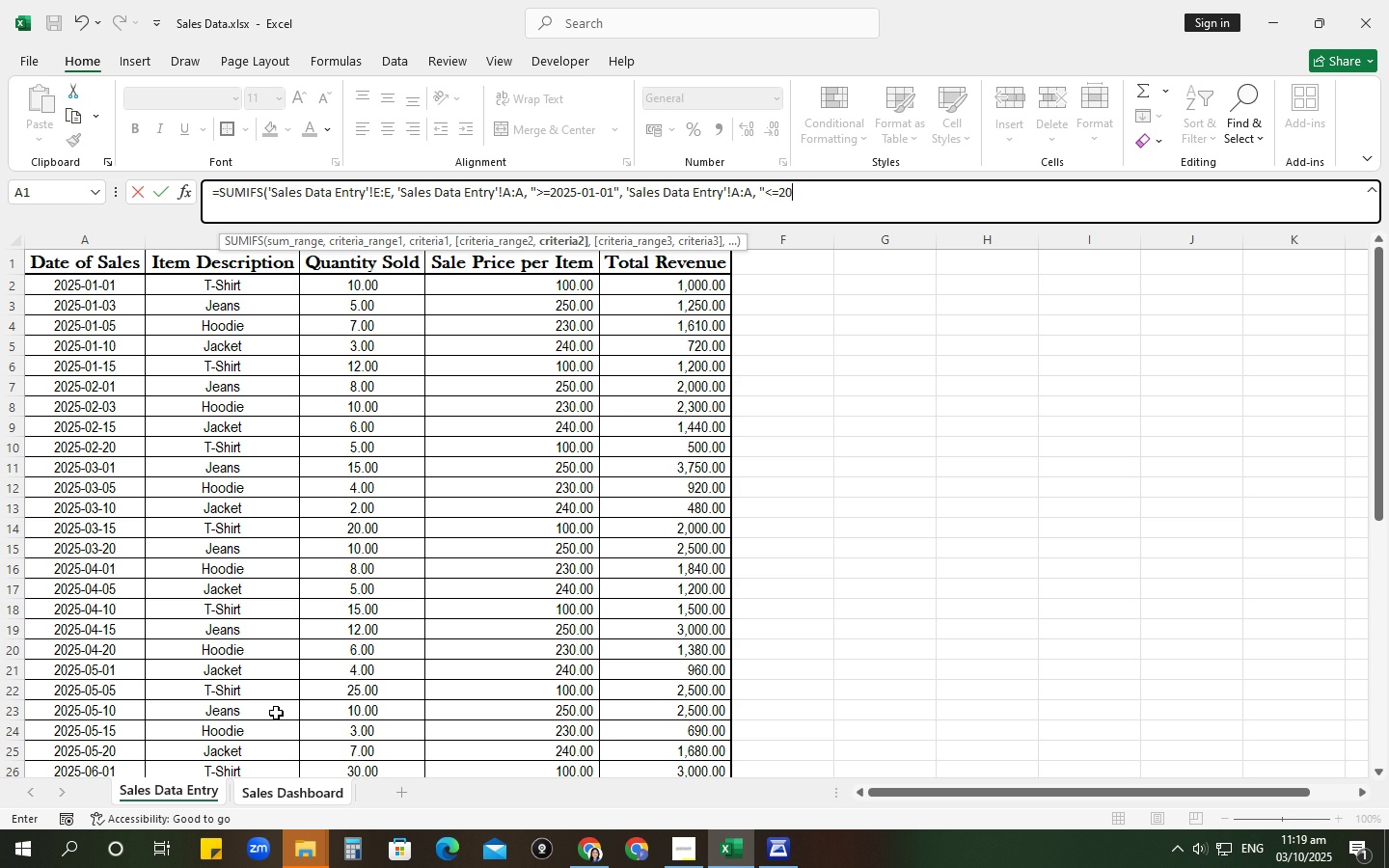 
key(Numpad2)
 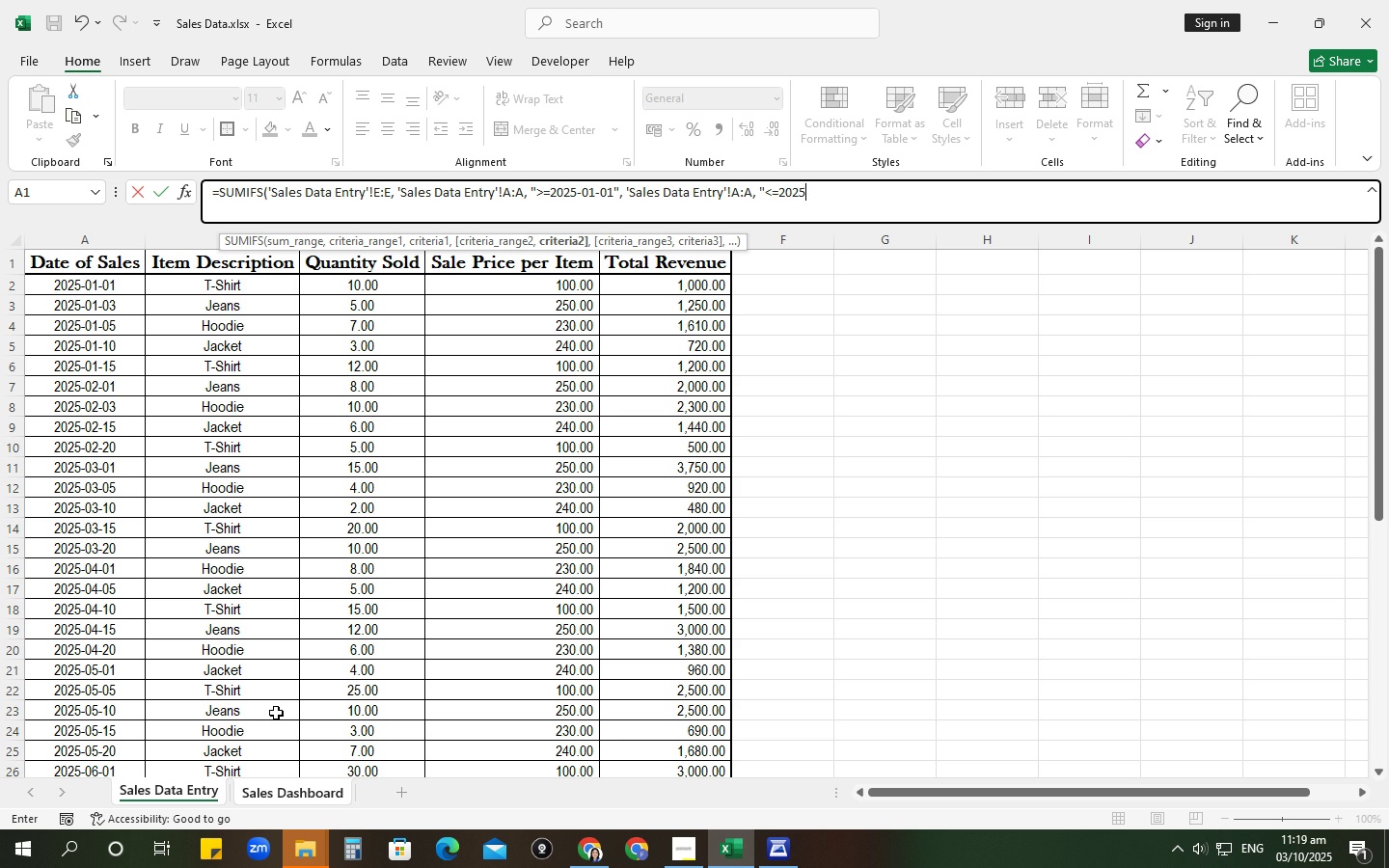 
key(Numpad5)
 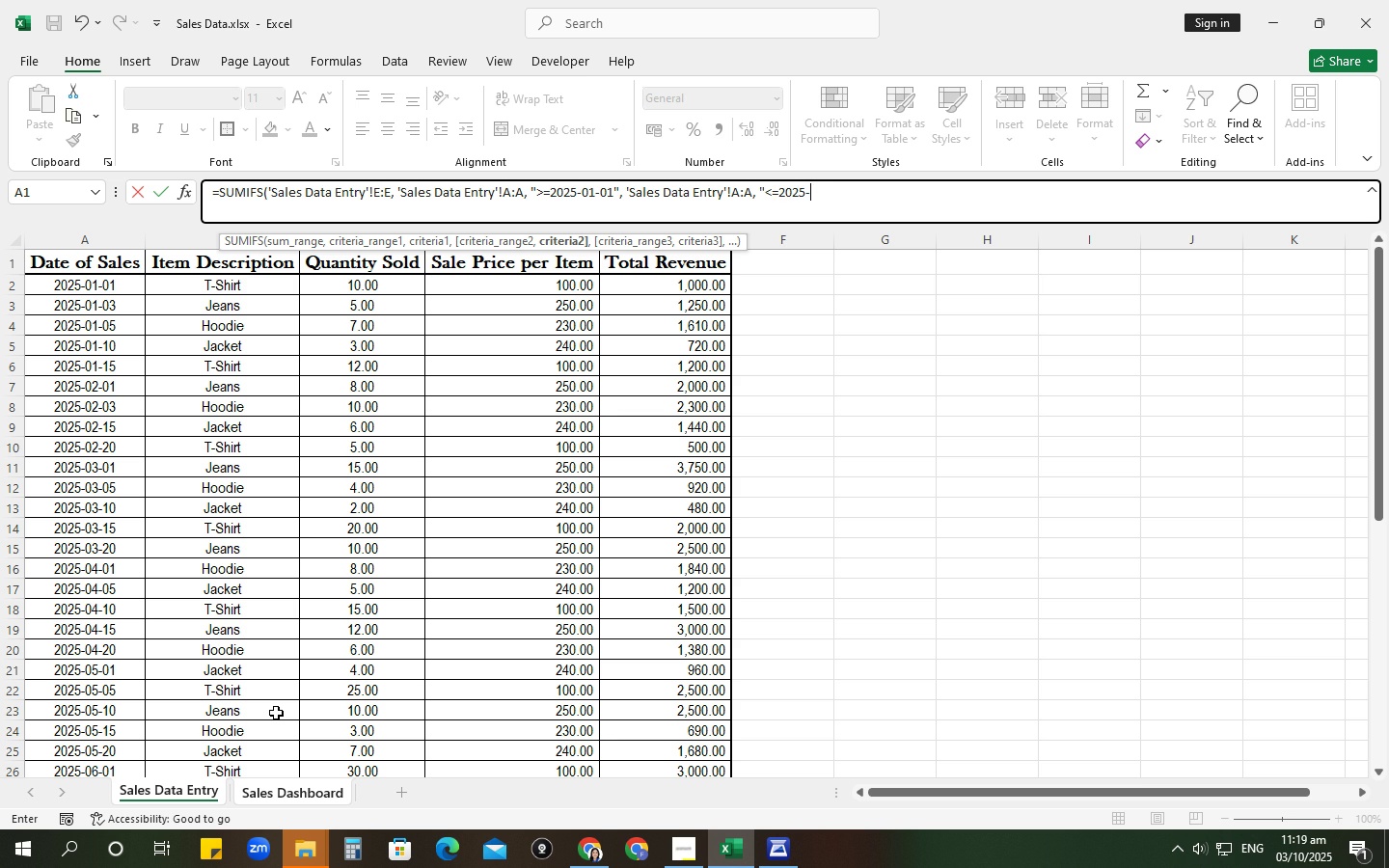 
key(NumpadSubtract)
 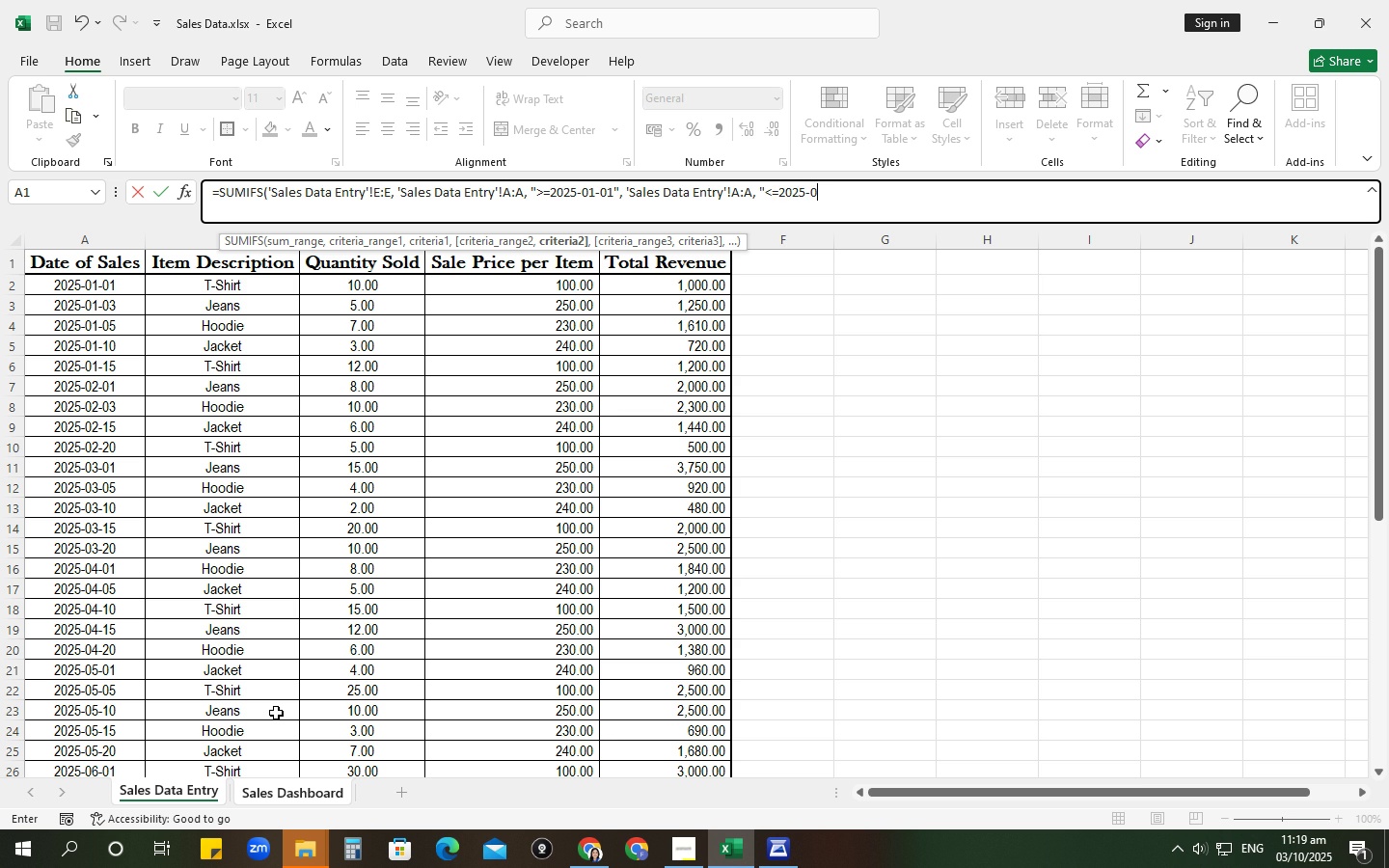 
key(Numpad0)
 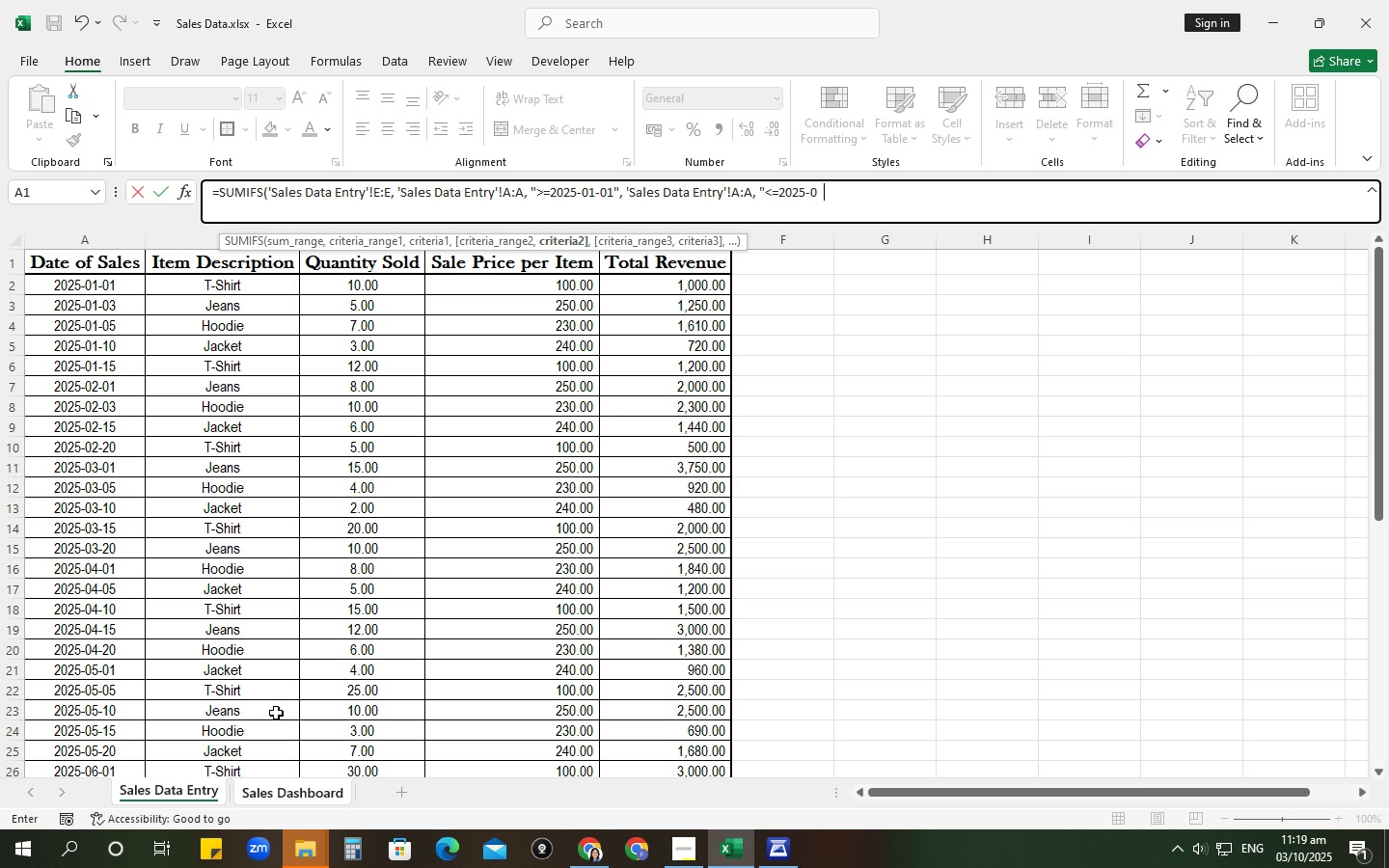 
key(Numpad1)
 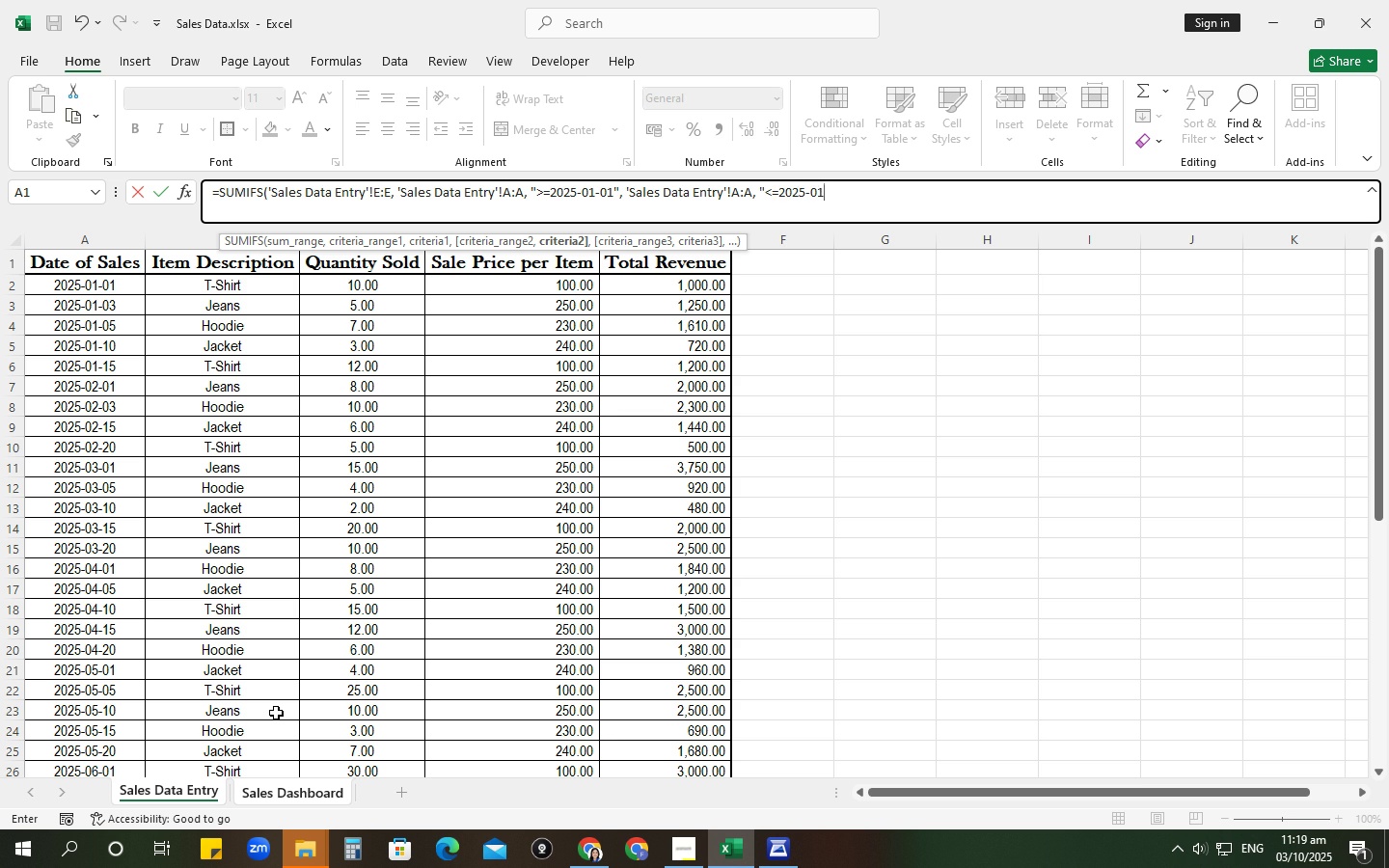 
key(NumpadSubtract)
 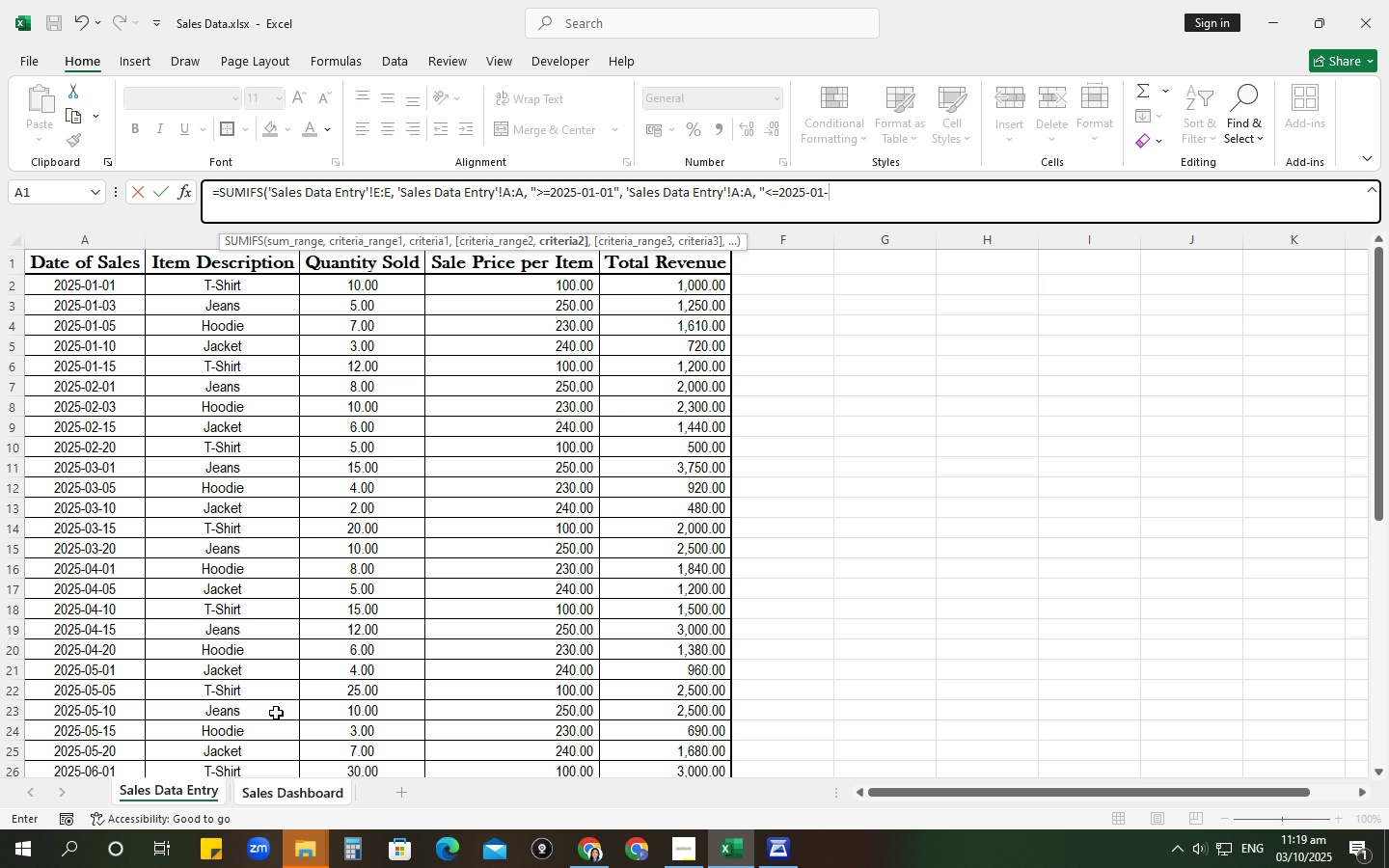 
key(Numpad3)
 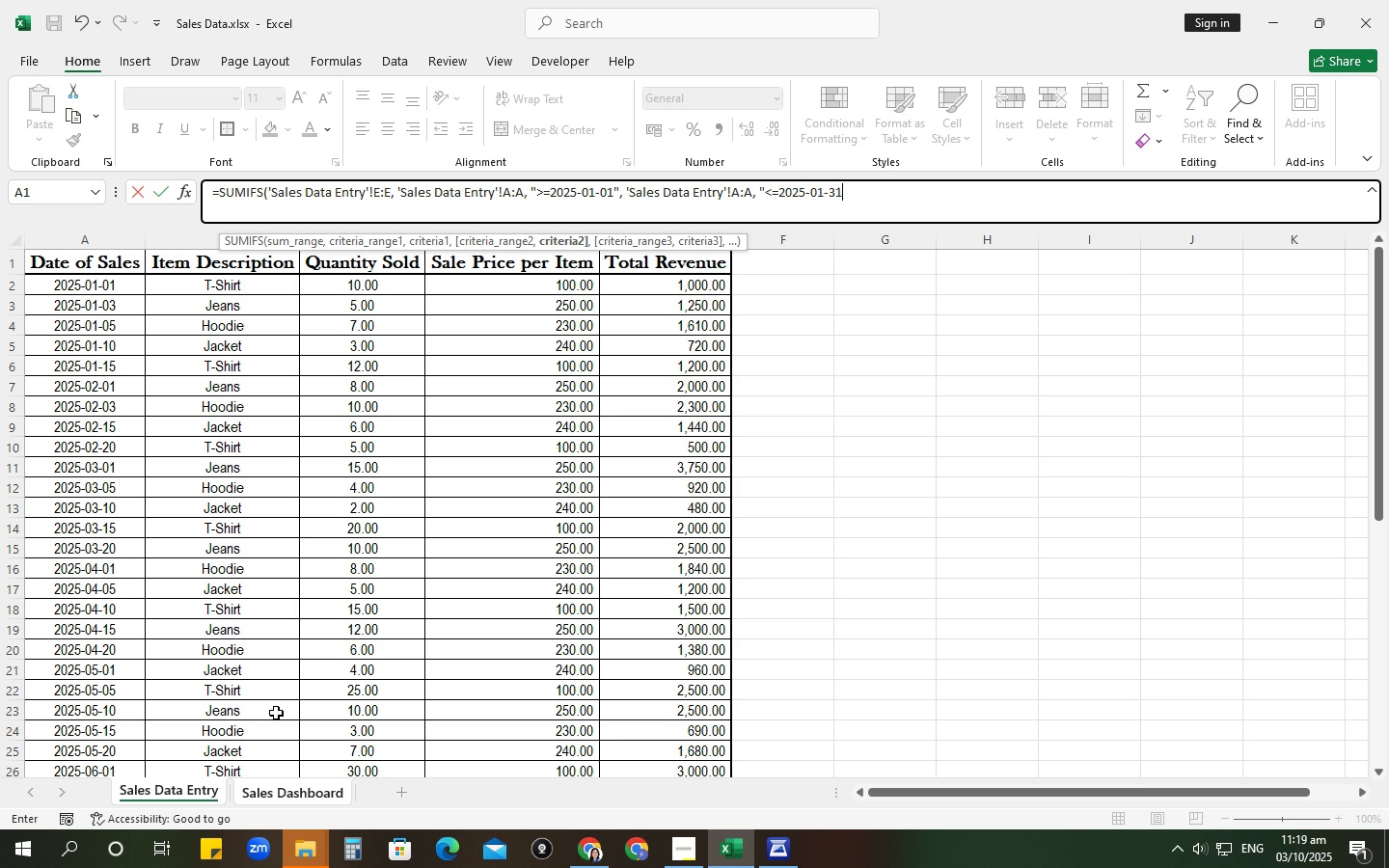 
key(Numpad1)
 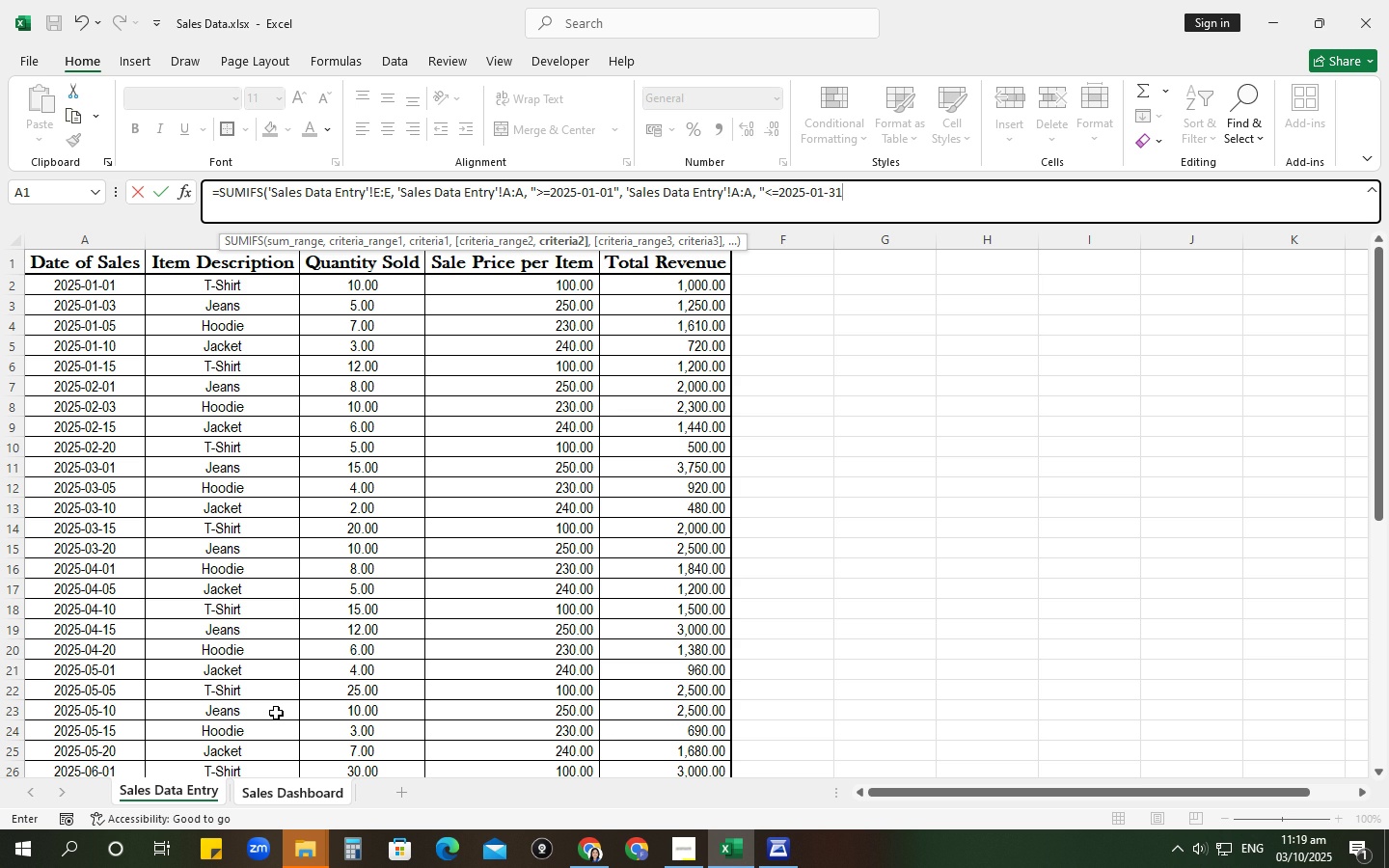 
key(Shift+ShiftRight)
 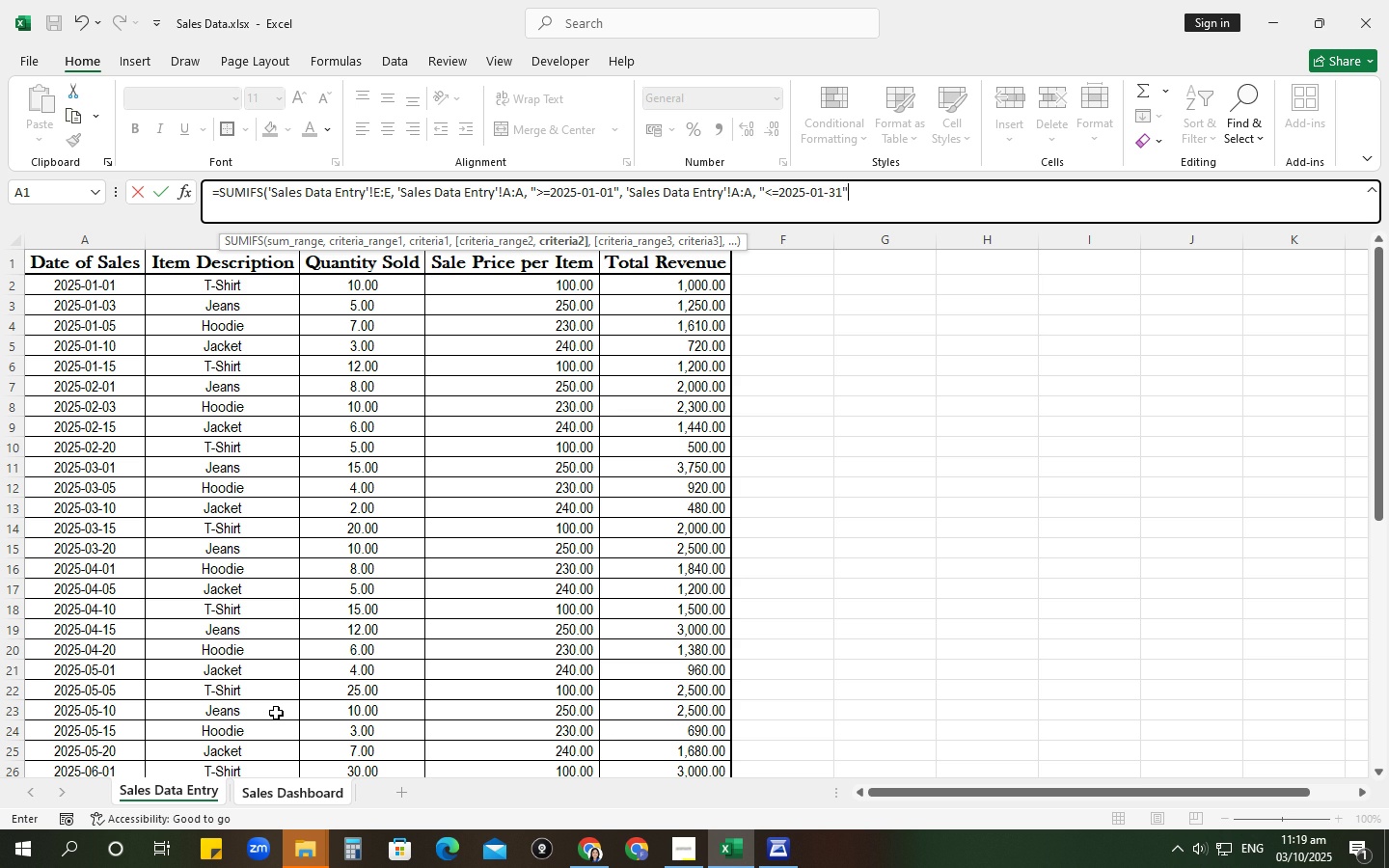 
key(Shift+Quote)
 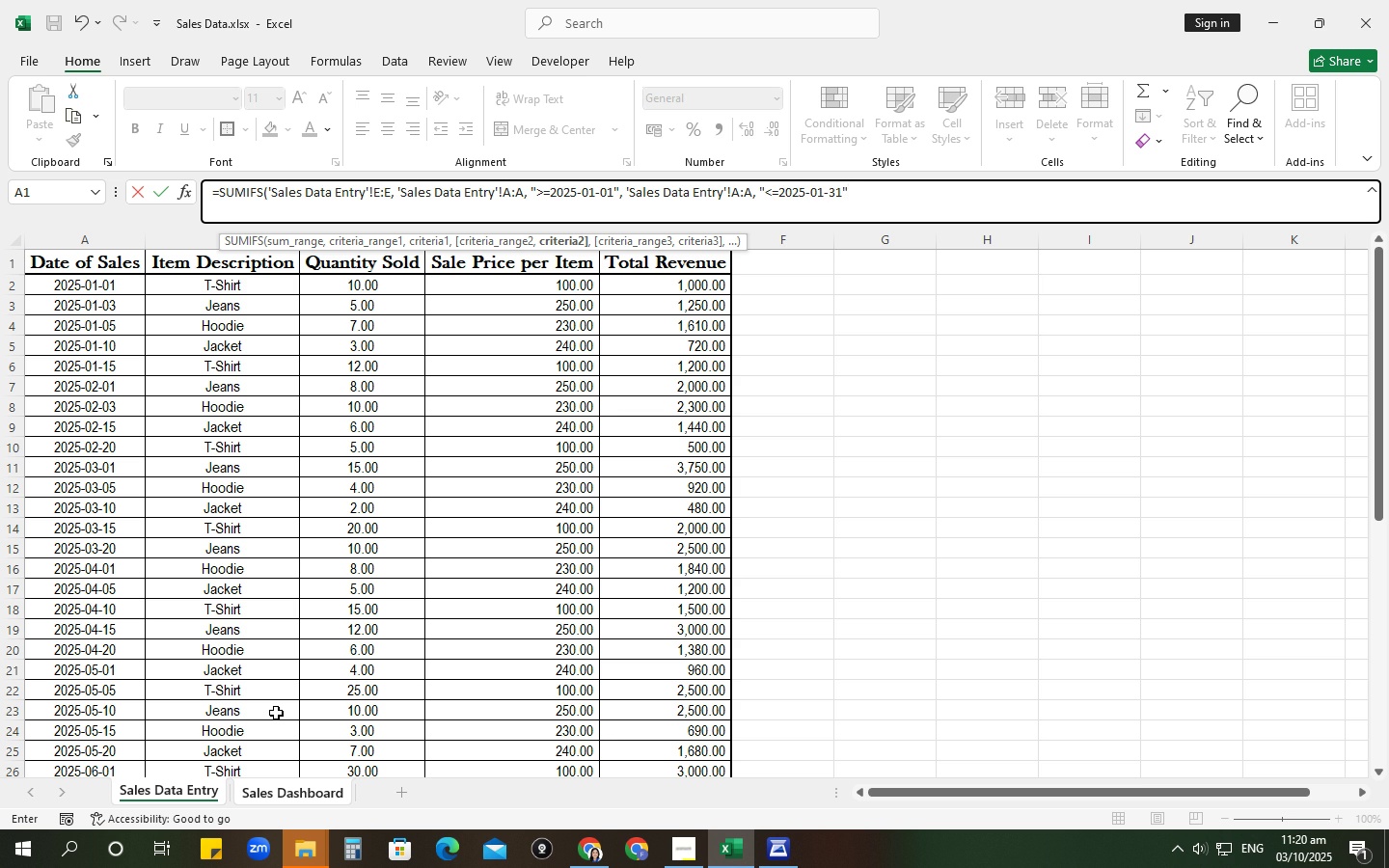 
key(Shift+ShiftRight)
 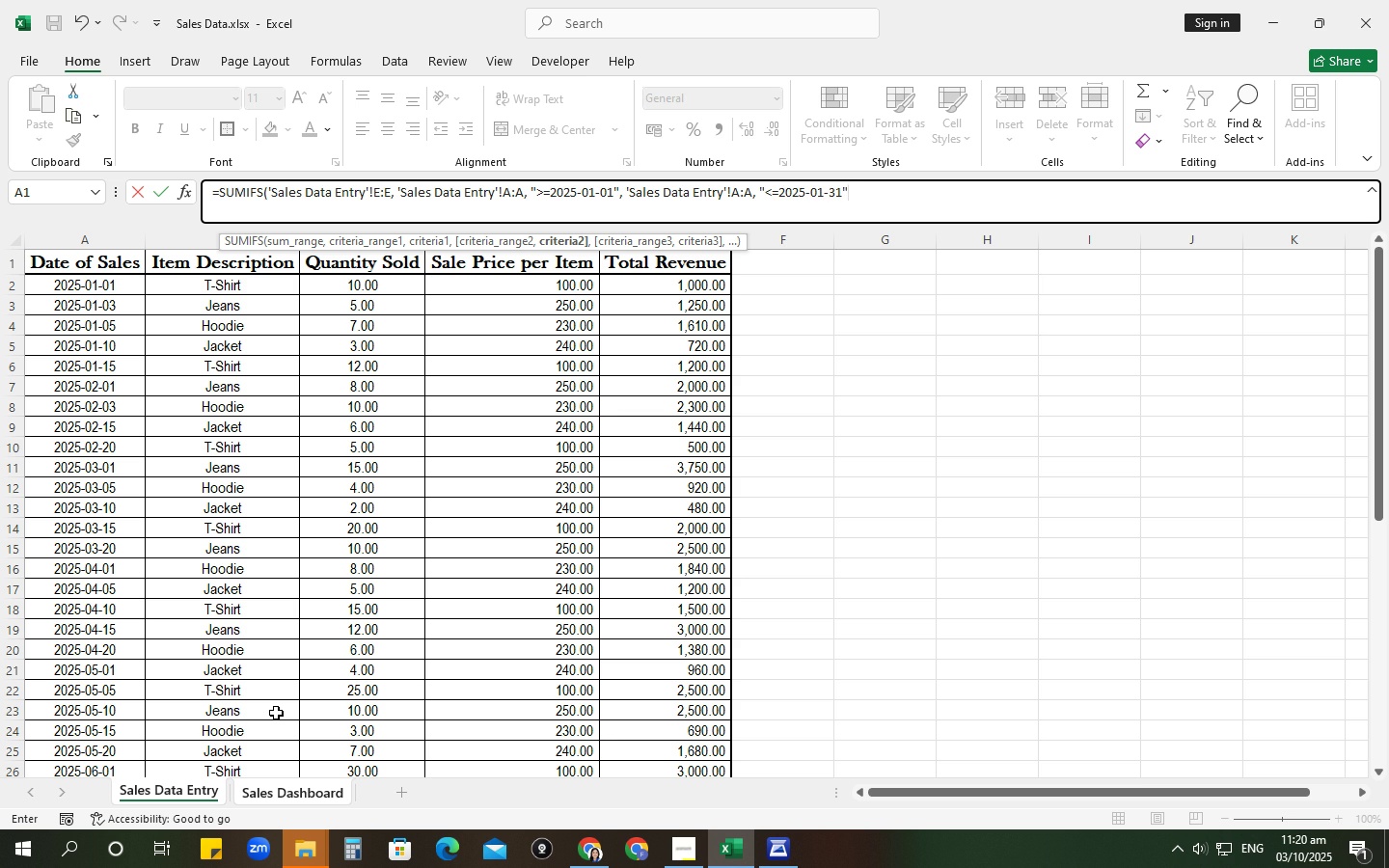 
key(Shift+0)
 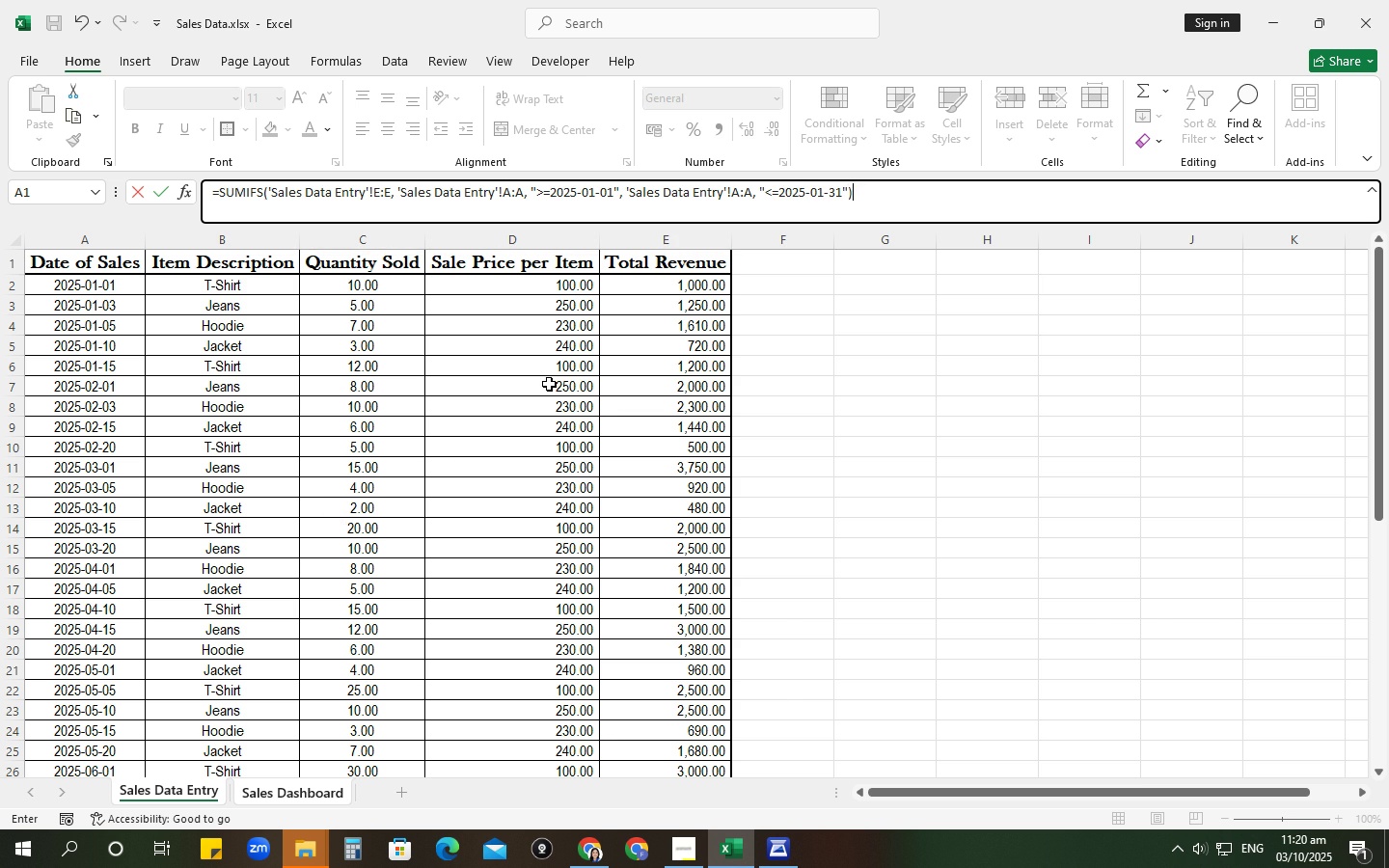 
wait(5.66)
 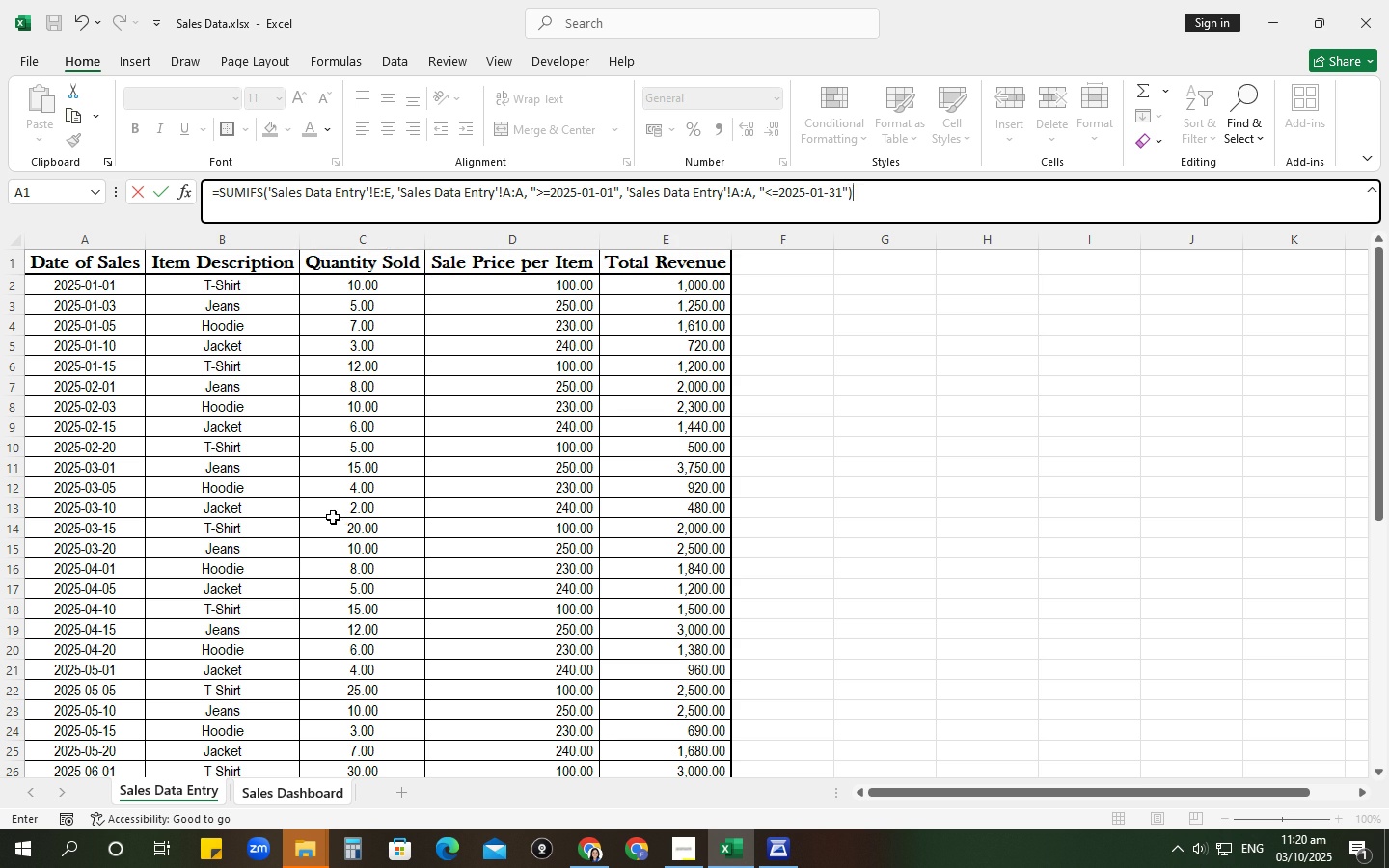 
key(NumpadEnter)